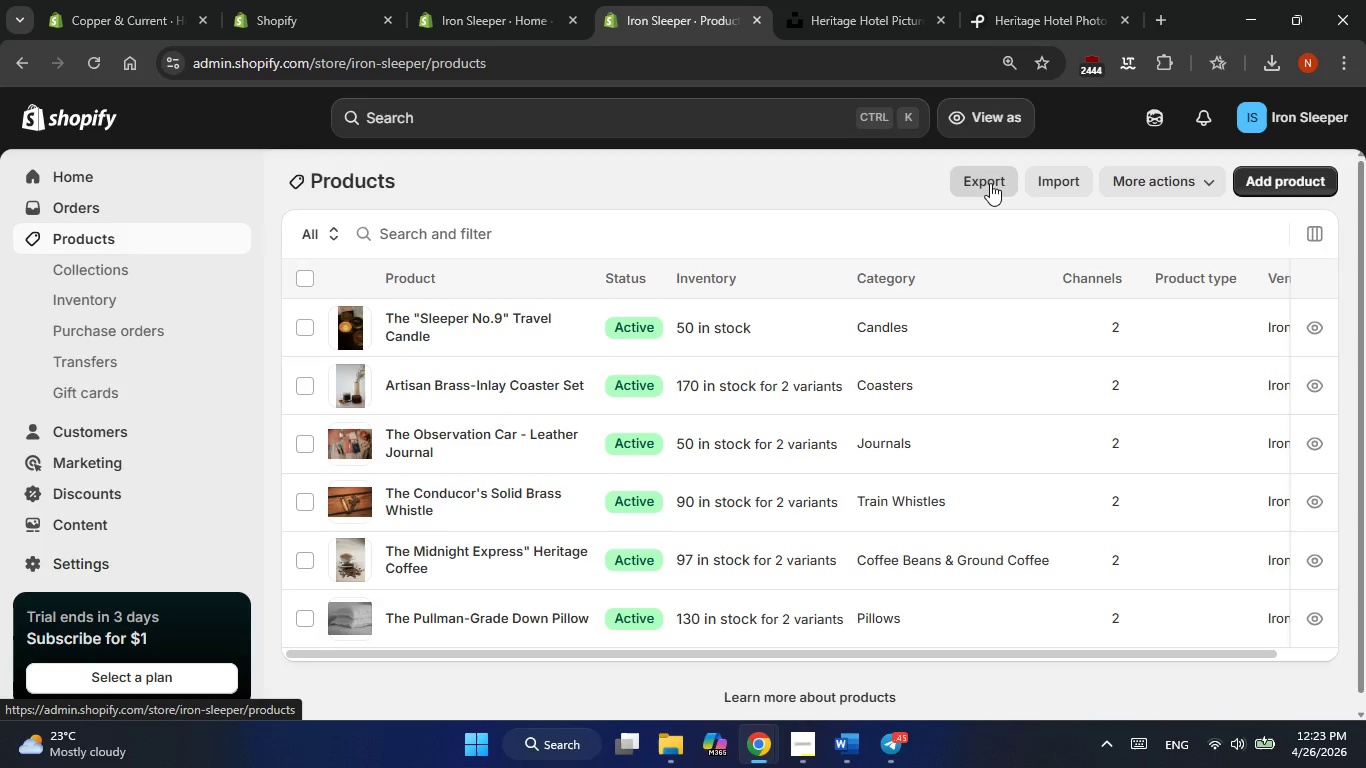 
wait(9.23)
 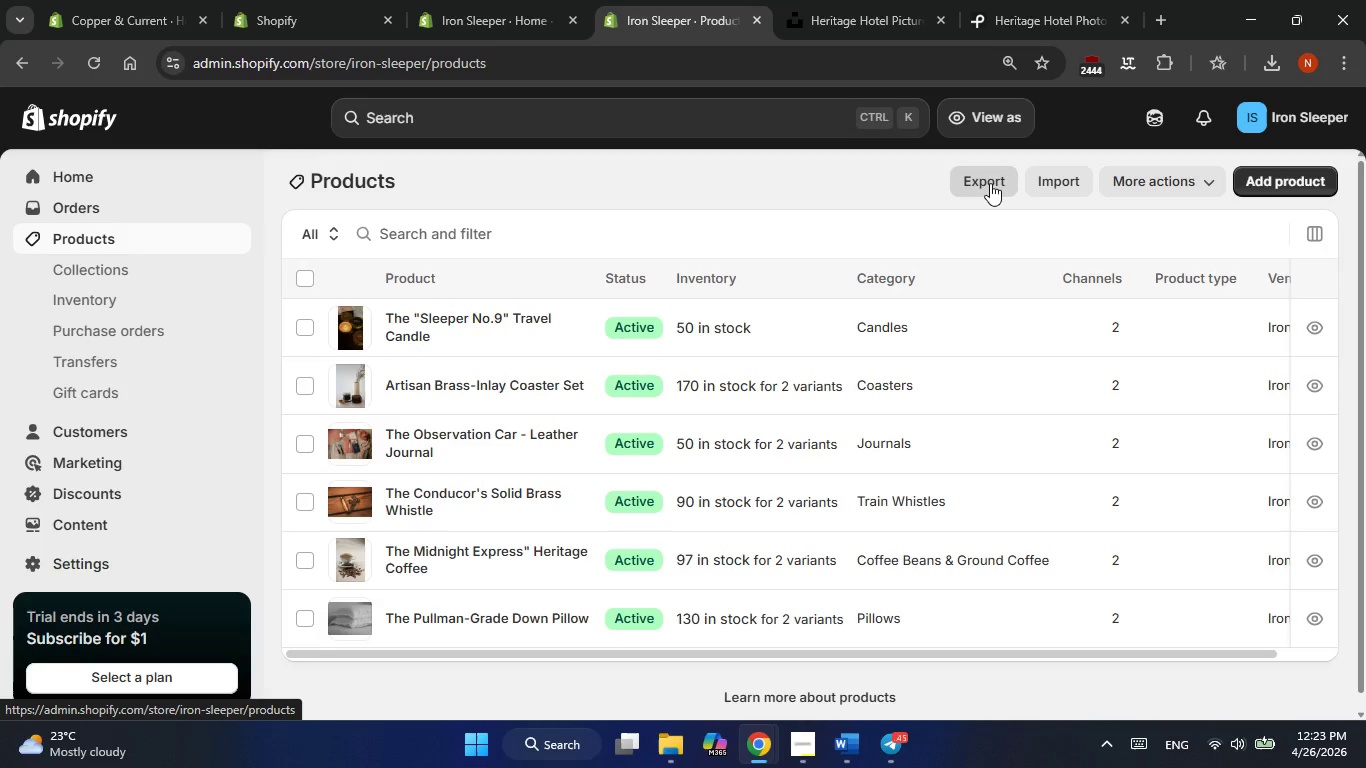 
left_click([984, 181])
 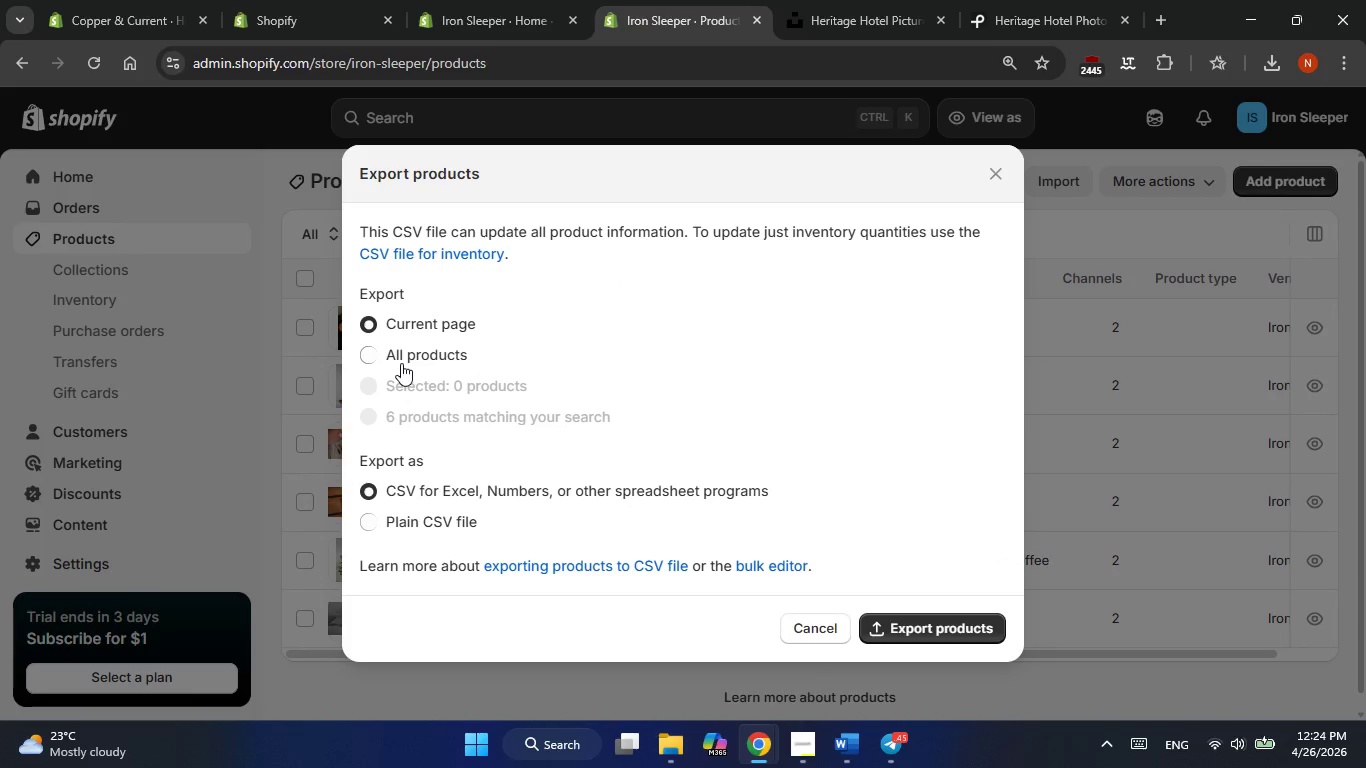 
left_click([400, 355])
 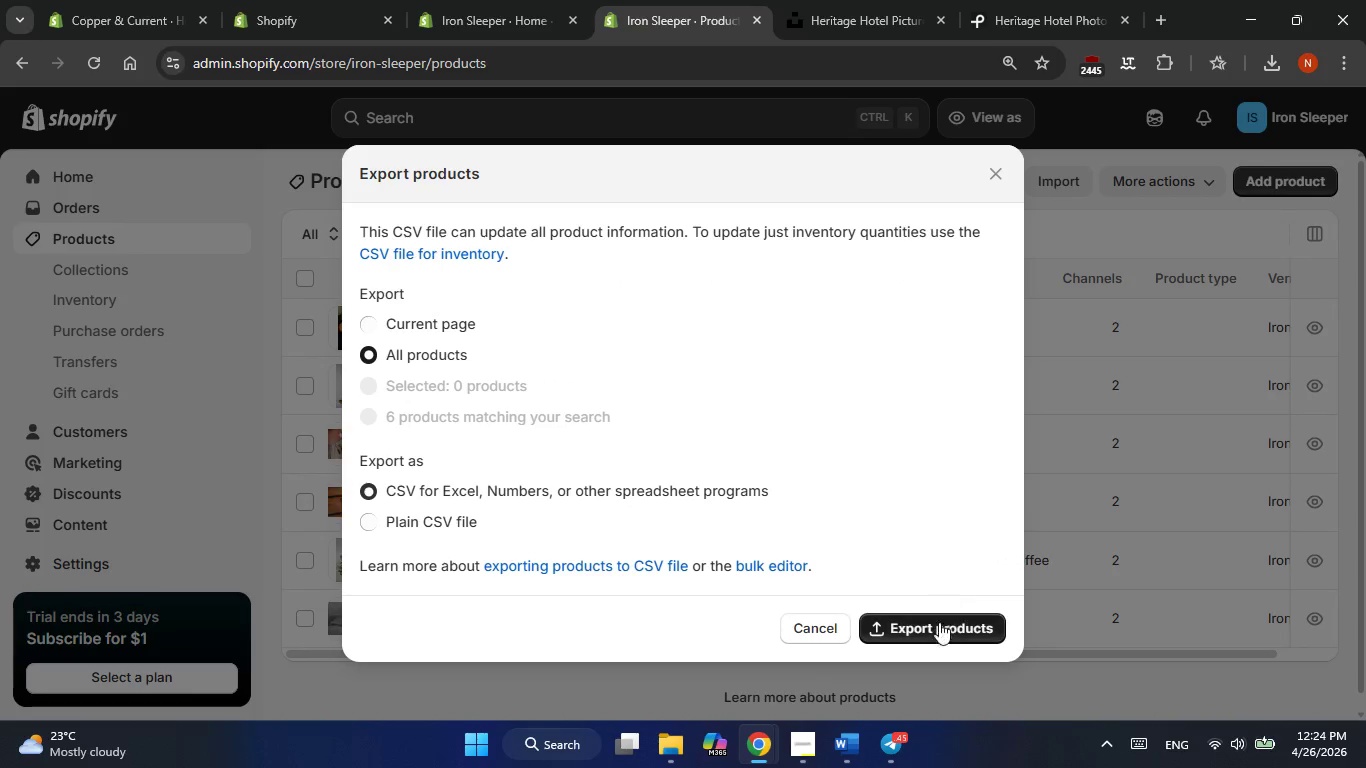 
left_click([935, 632])
 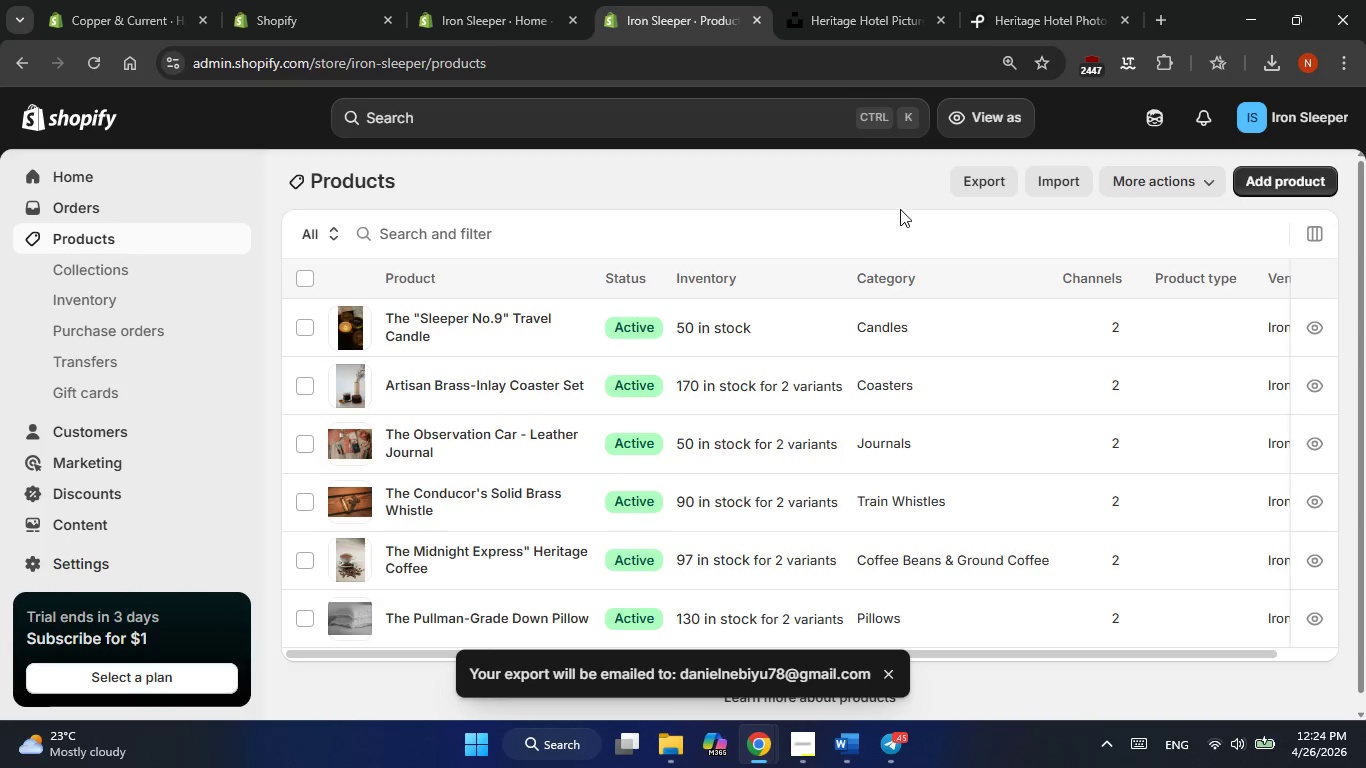 
left_click([912, 190])
 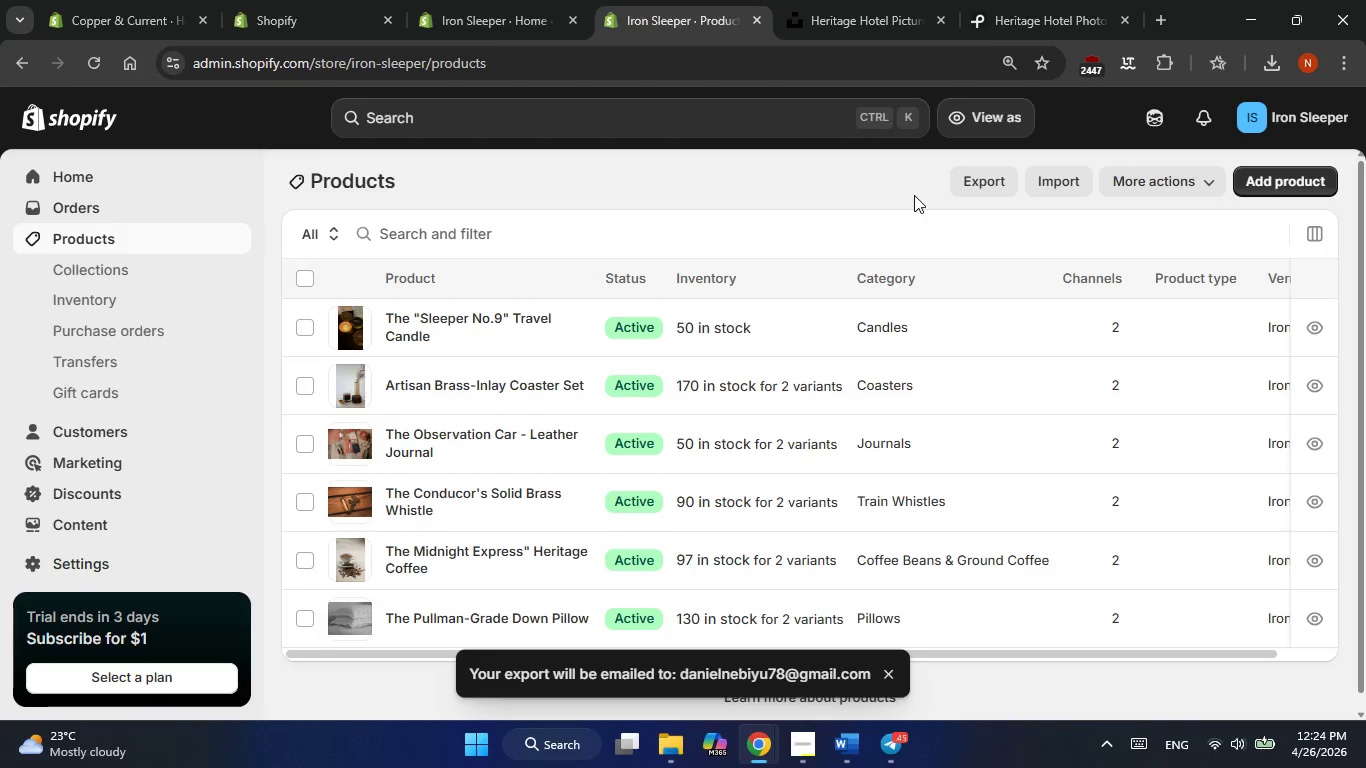 
left_click([828, 191])
 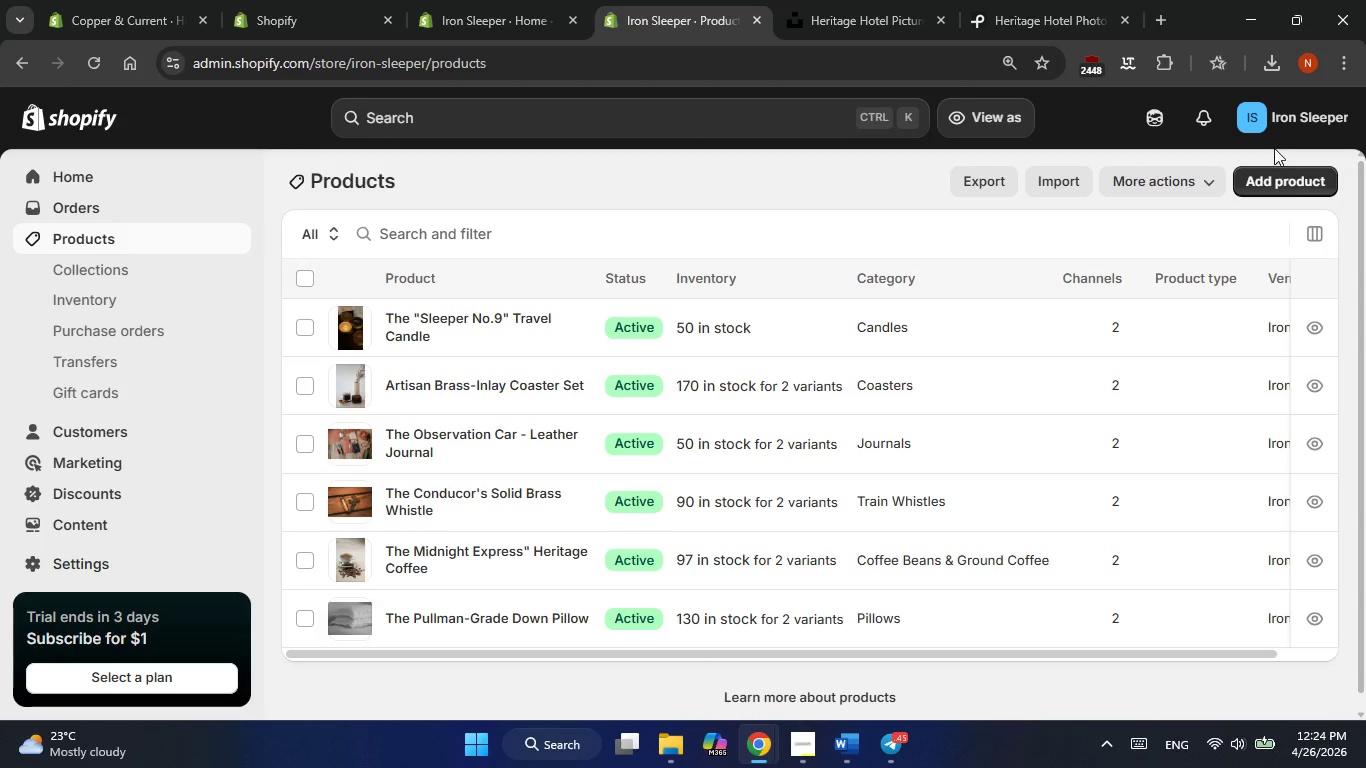 
wait(11.17)
 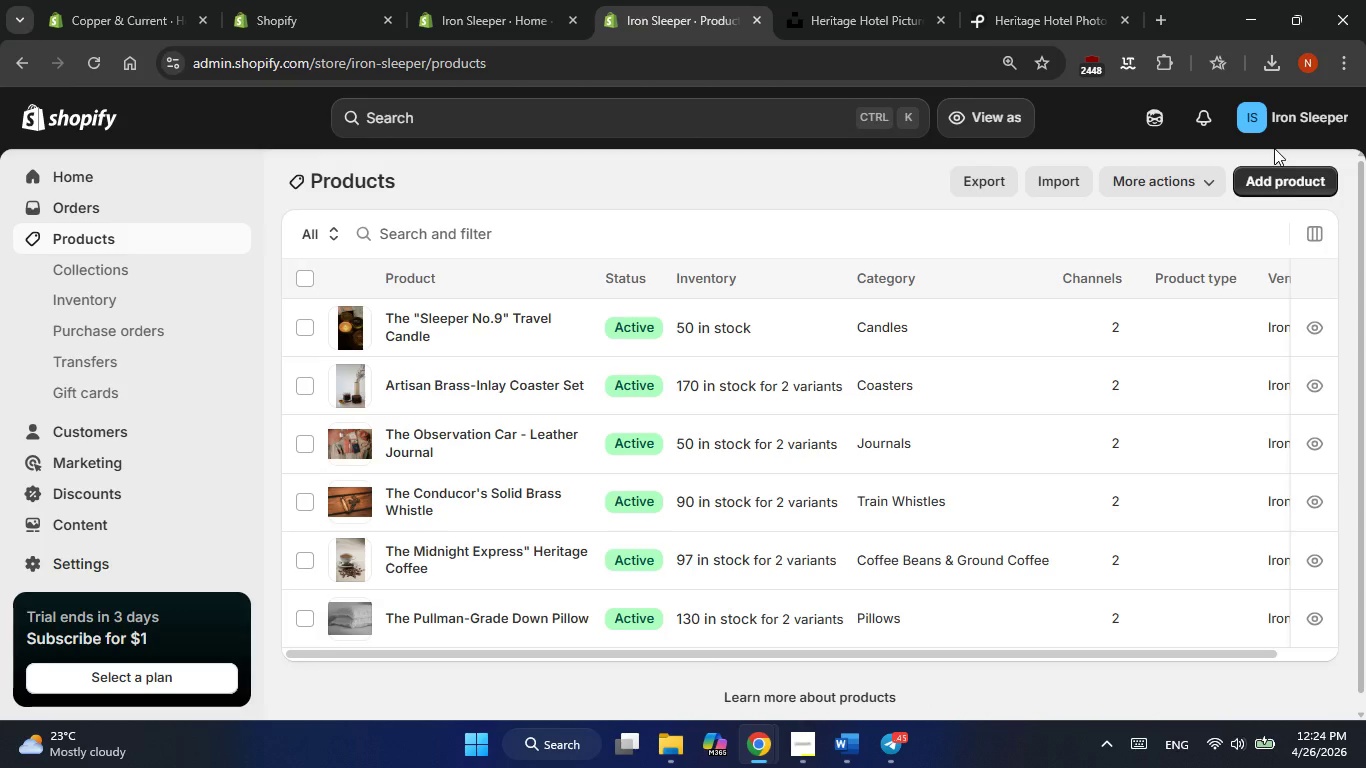 
left_click([757, 186])
 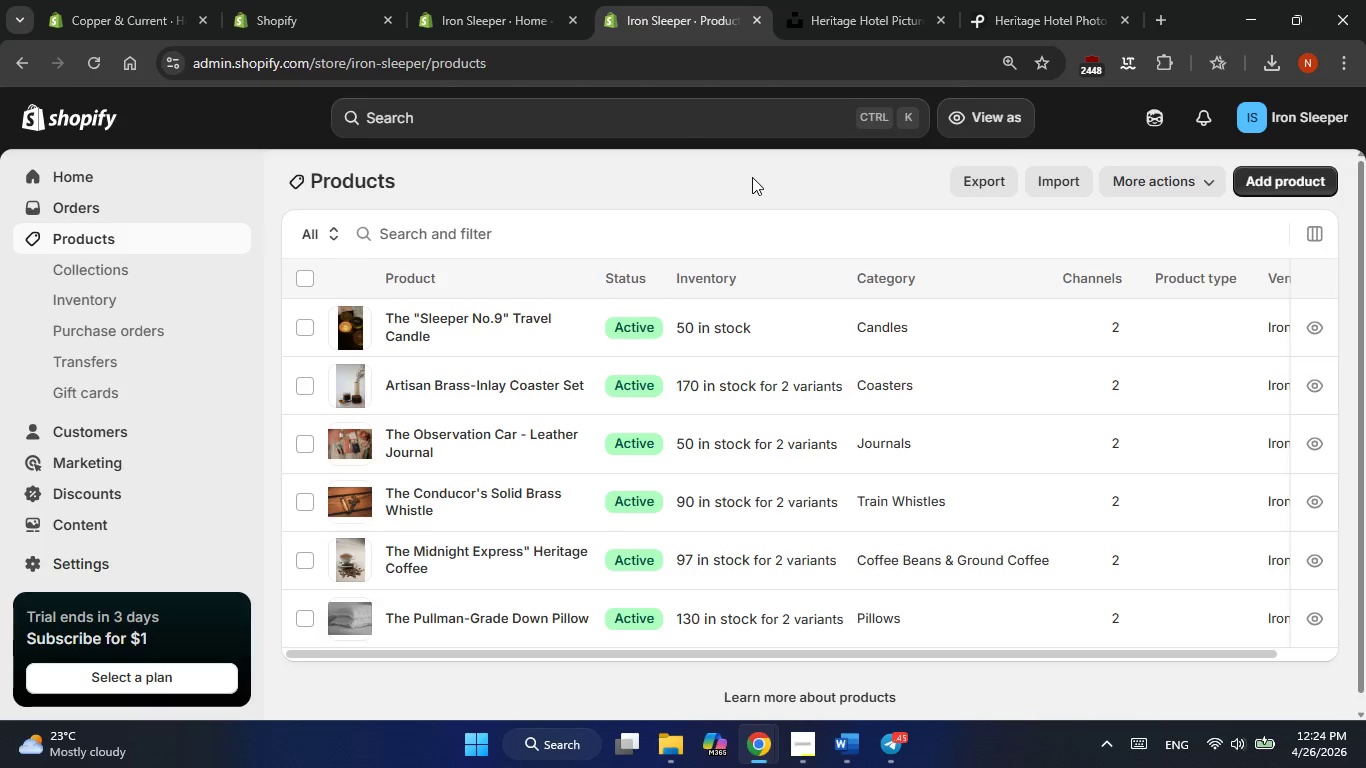 
scroll: coordinate [750, 366], scroll_direction: up, amount: 2.0
 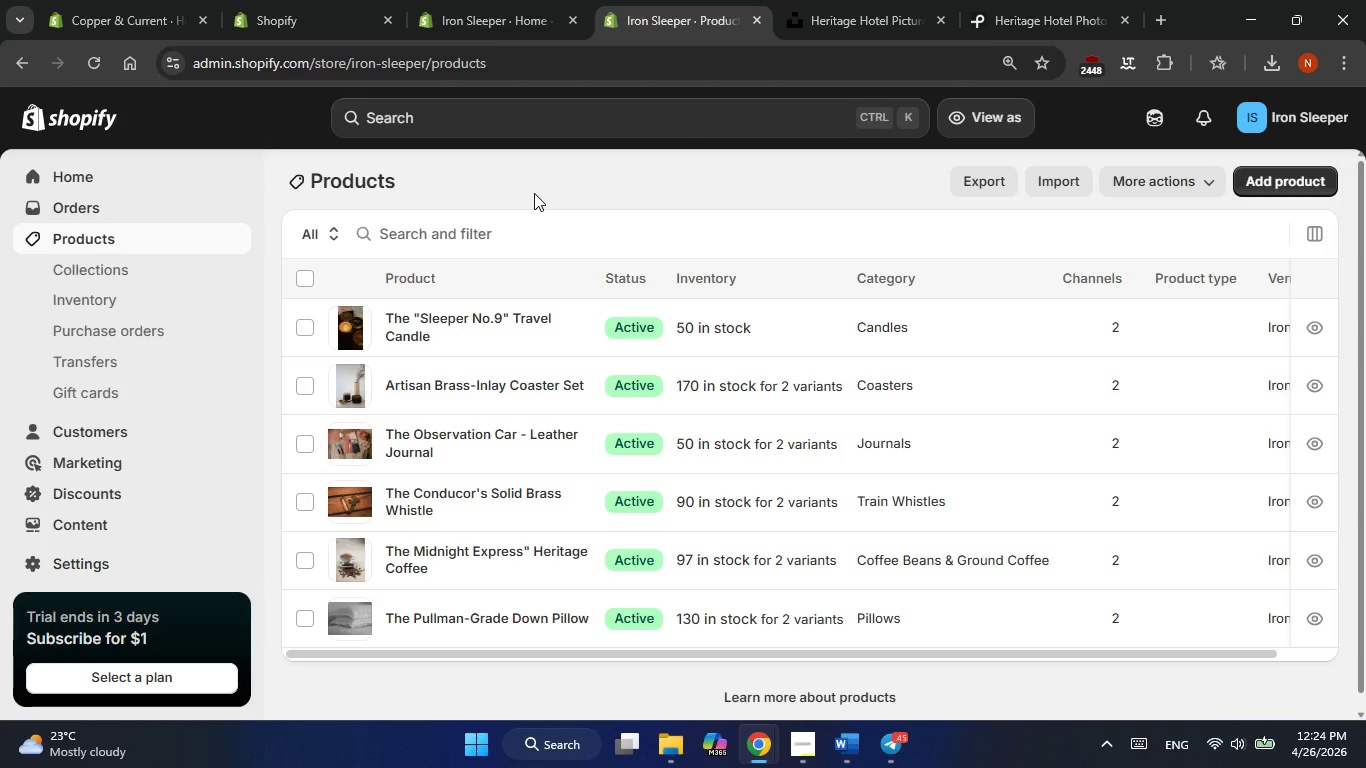 
wait(6.16)
 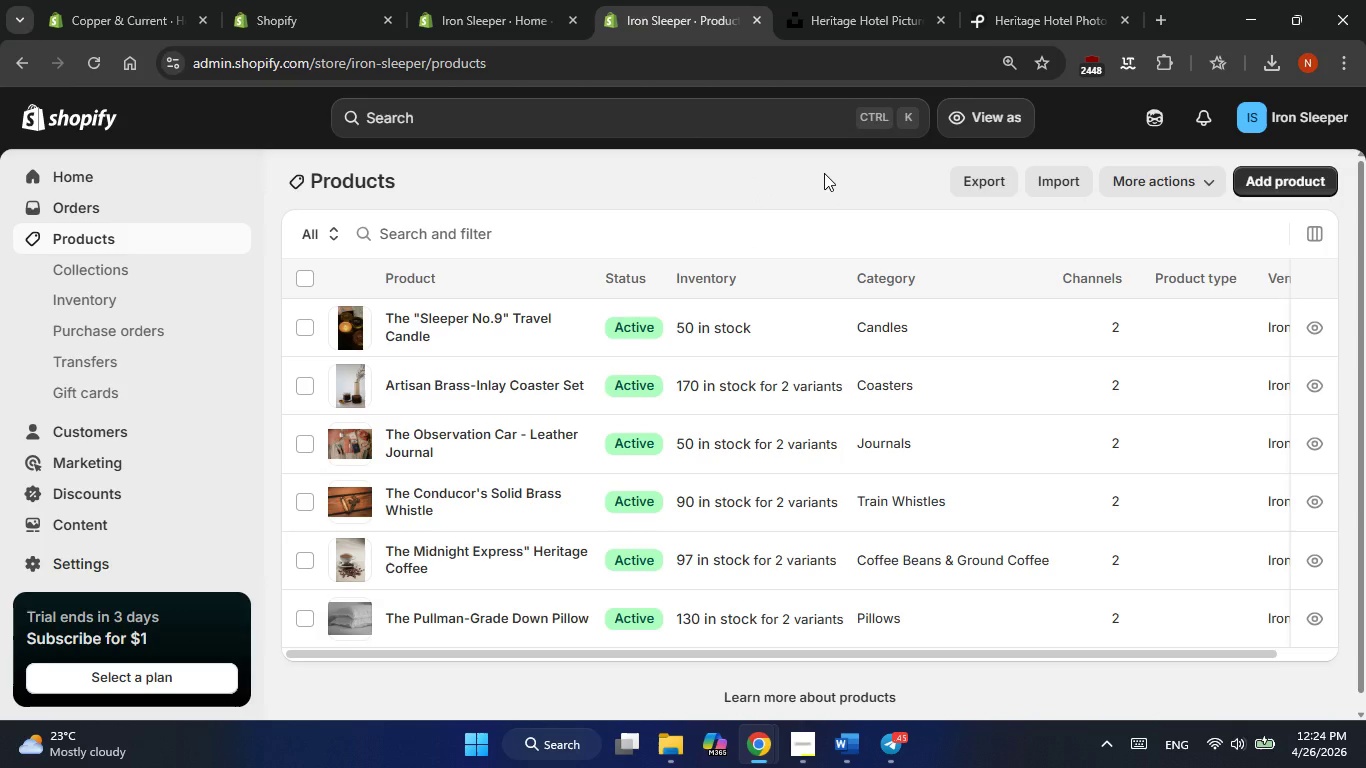 
left_click([468, 165])
 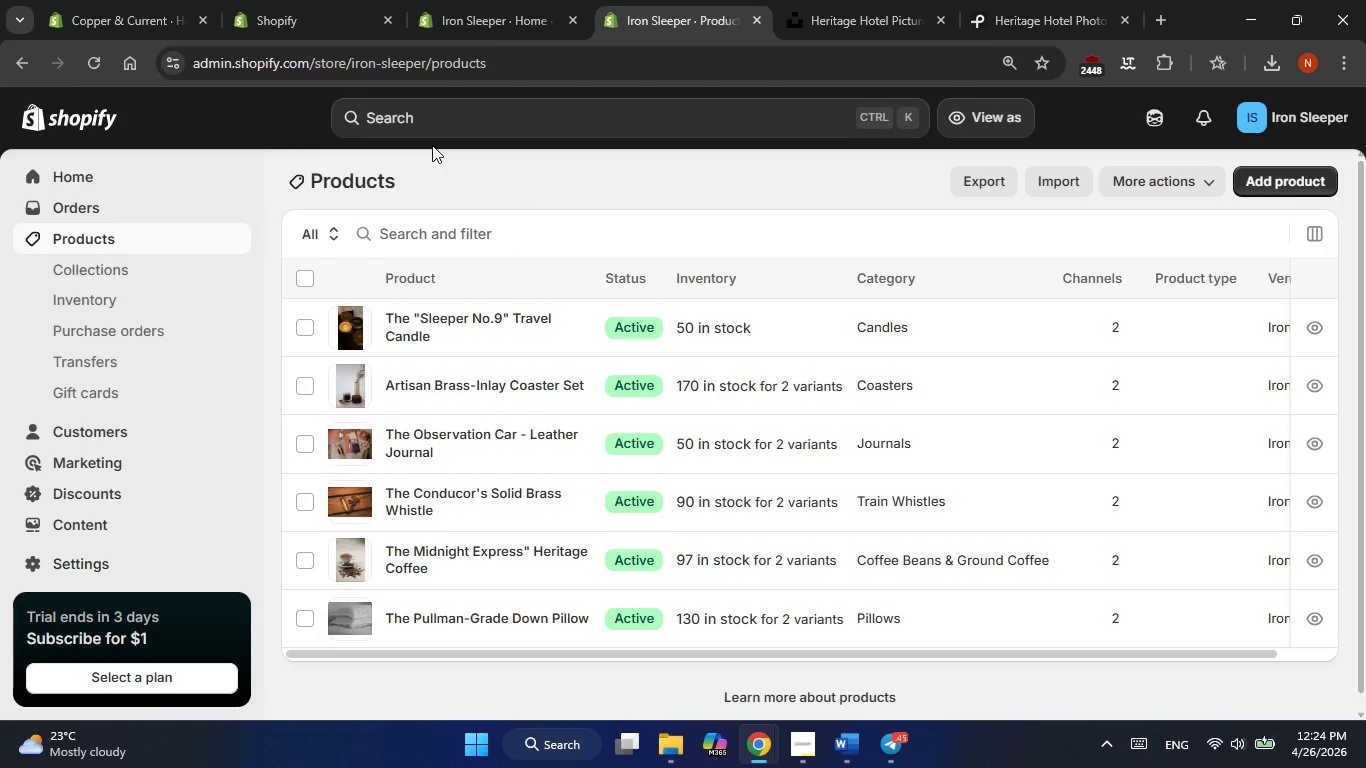 
scroll: coordinate [432, 145], scroll_direction: up, amount: 5.0
 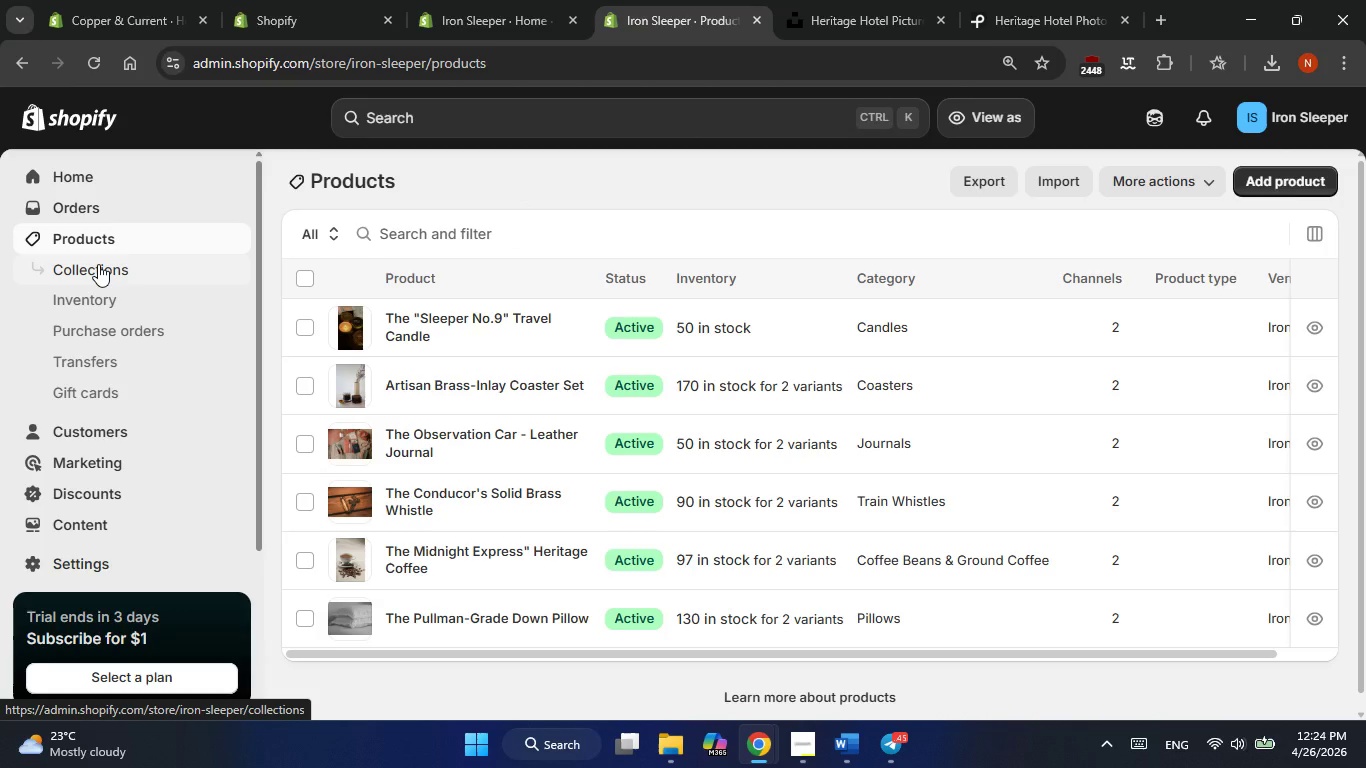 
wait(5.06)
 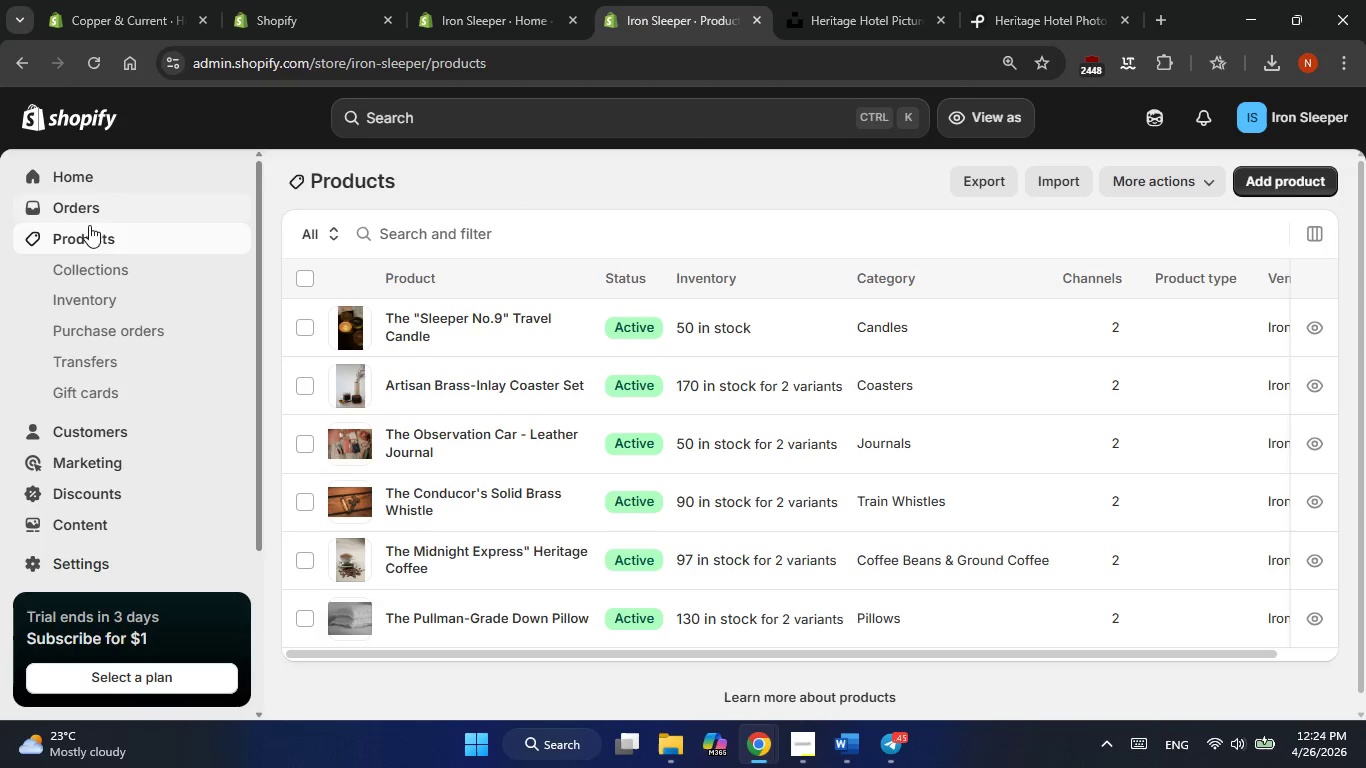 
scroll: coordinate [506, 331], scroll_direction: up, amount: 1.0
 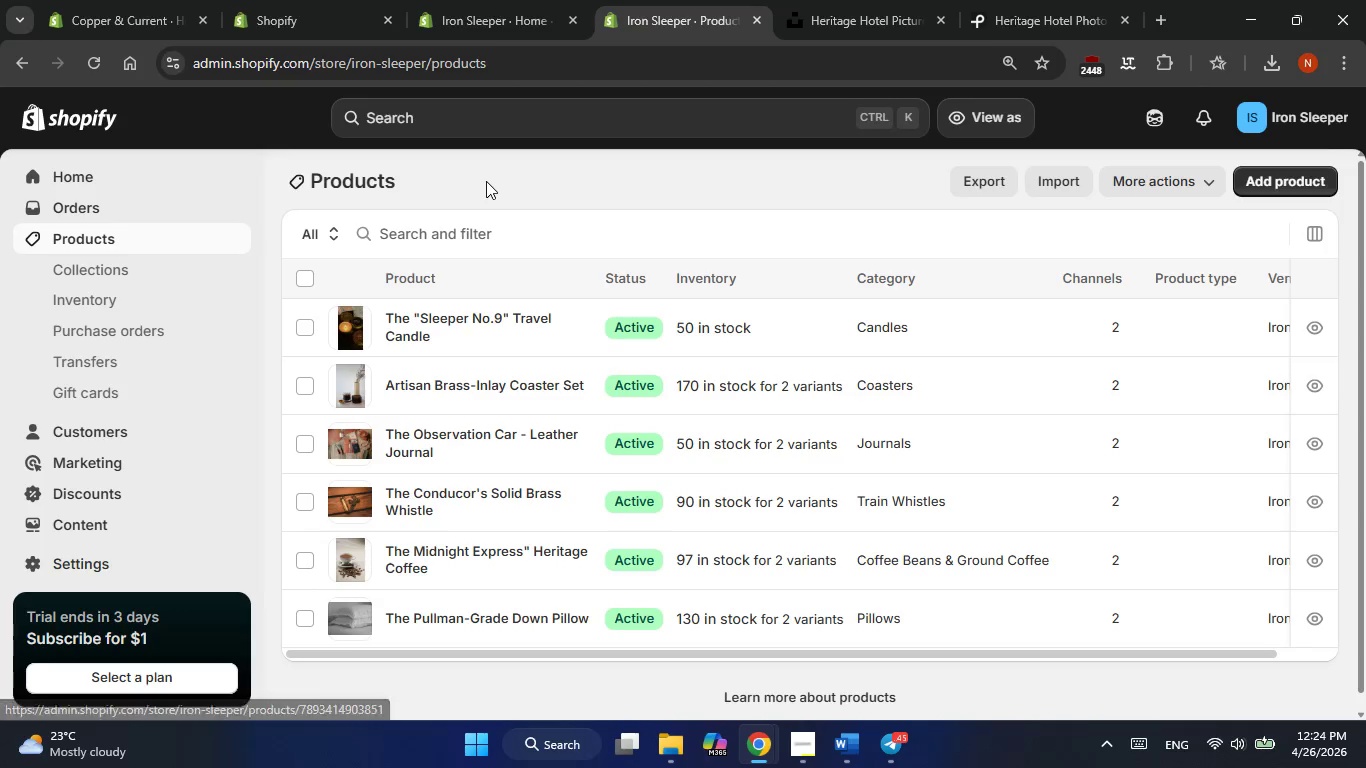 
left_click([486, 181])
 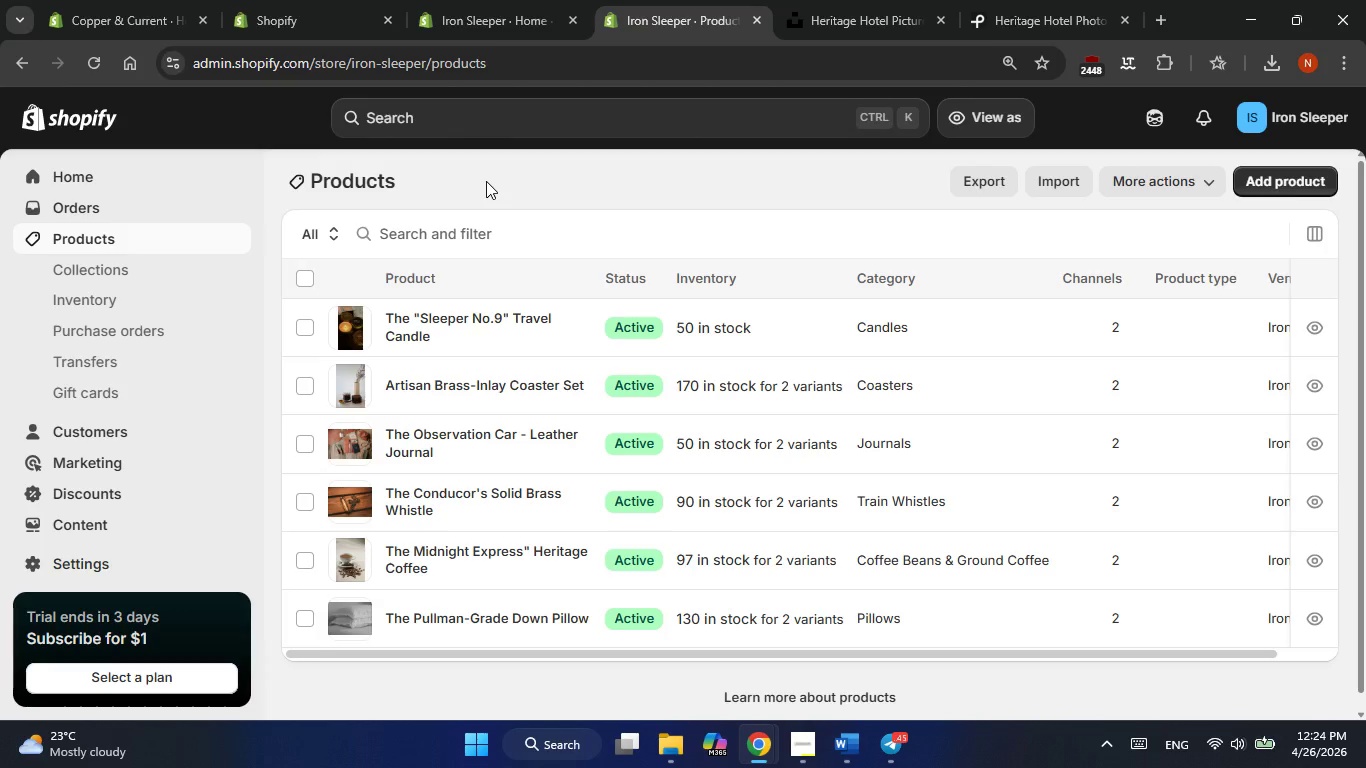 